 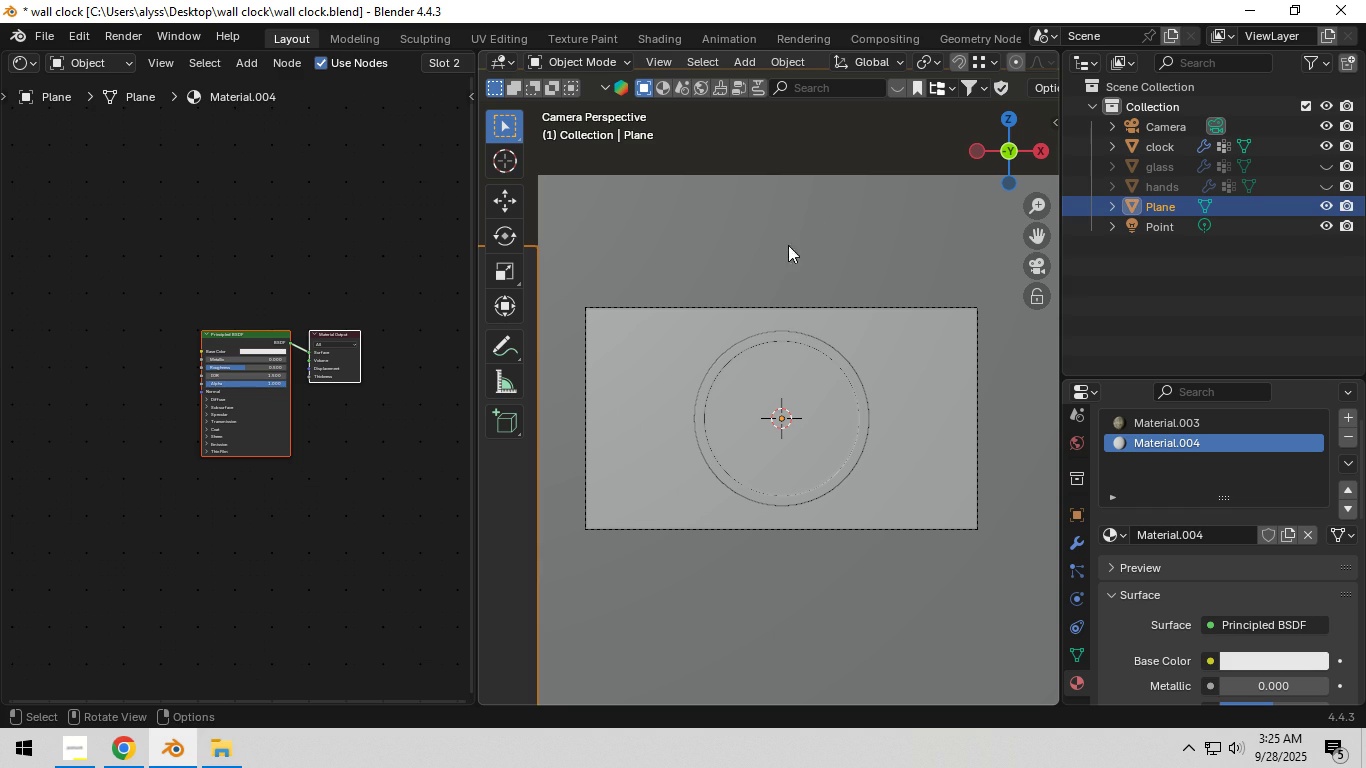 
scroll: coordinate [386, 58], scroll_direction: down, amount: 3.0
 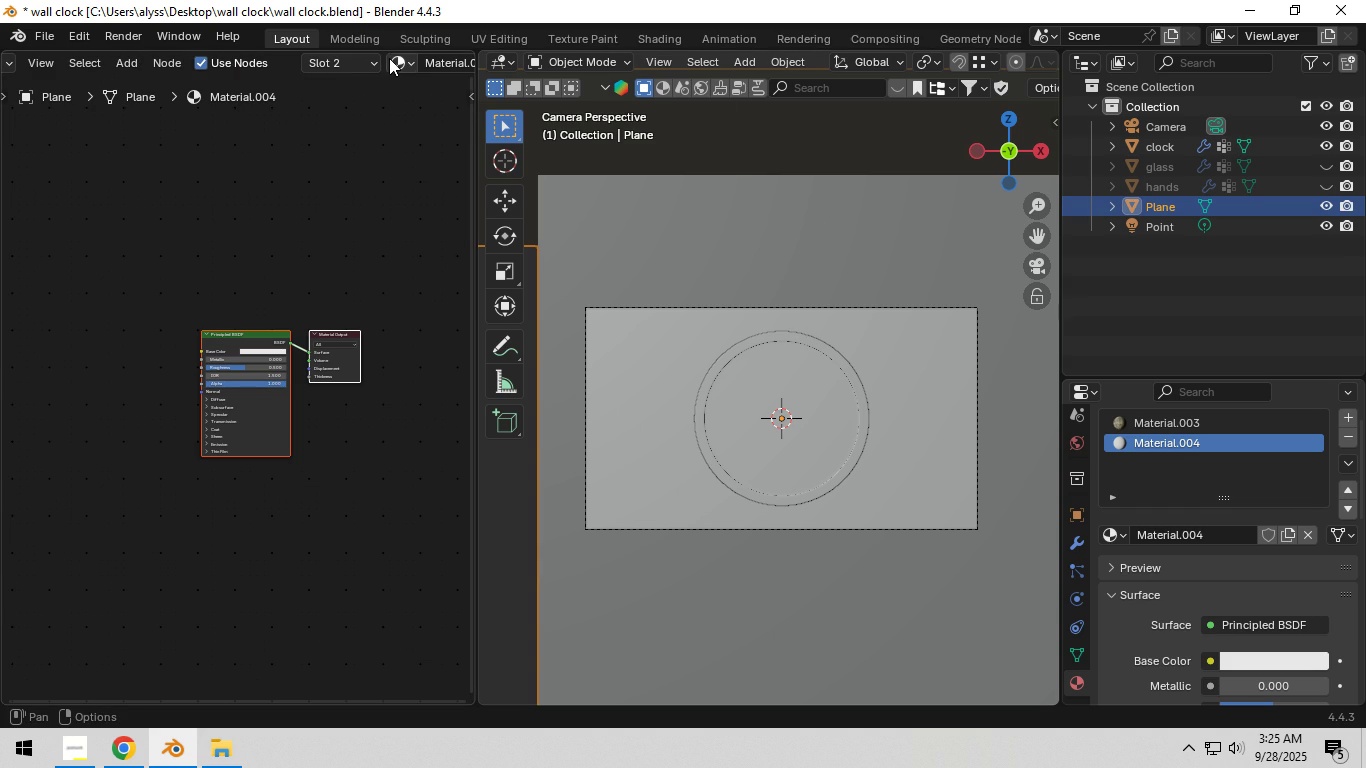 
left_click([389, 58])
 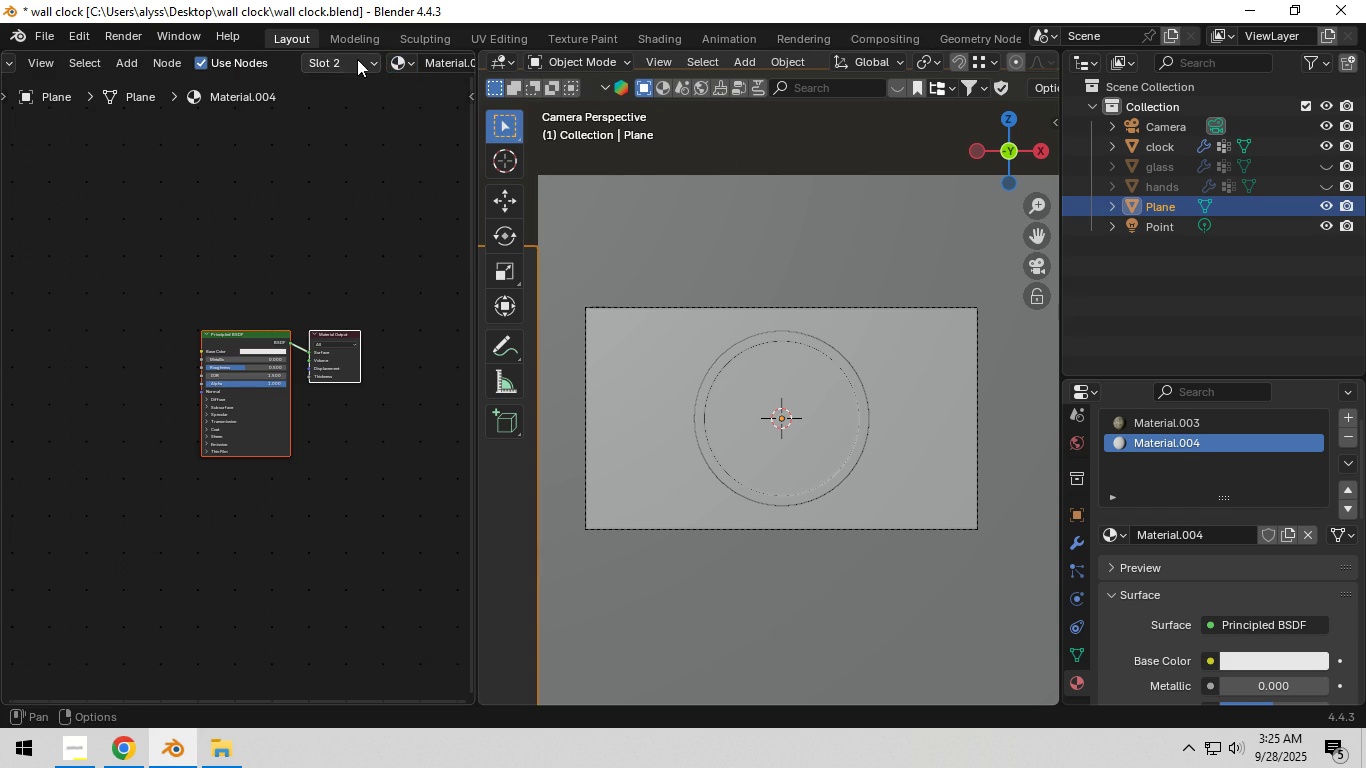 
triple_click([351, 59])
 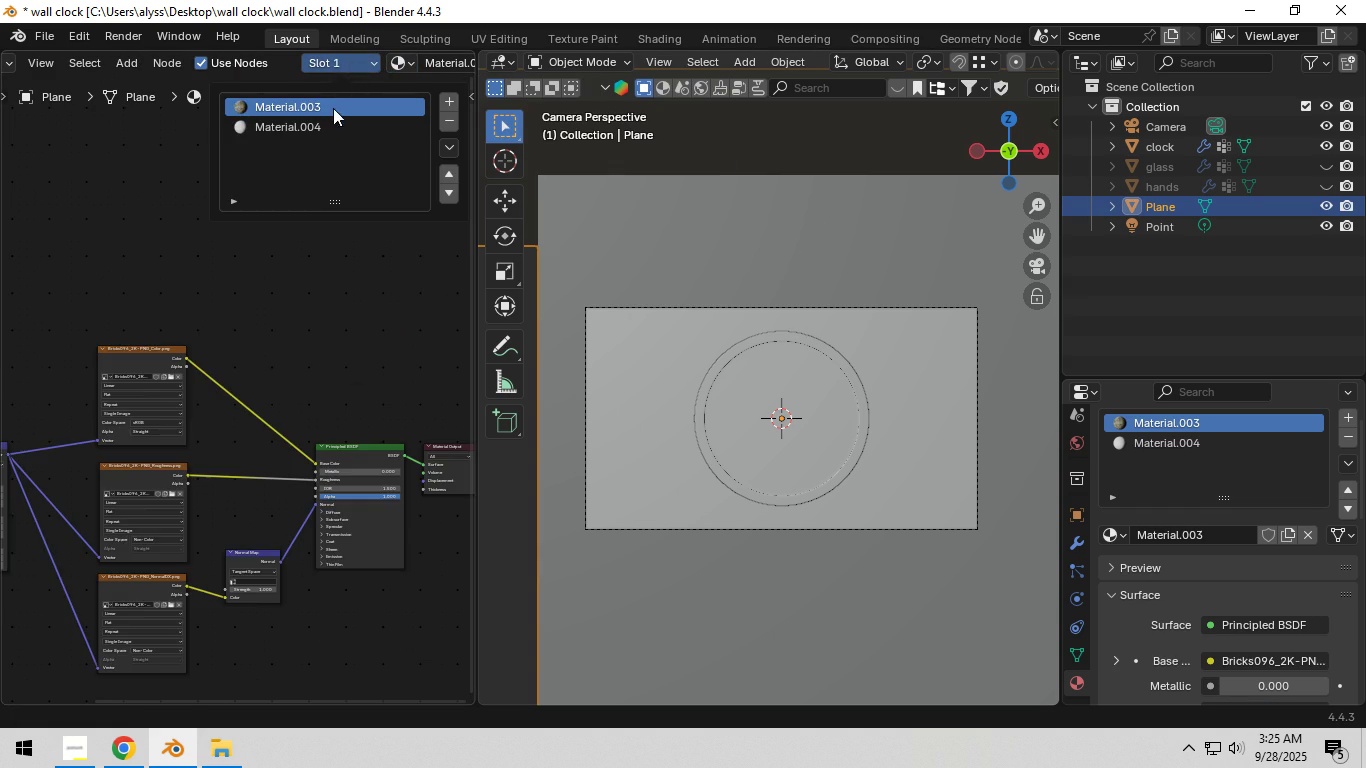 
left_click([333, 108])
 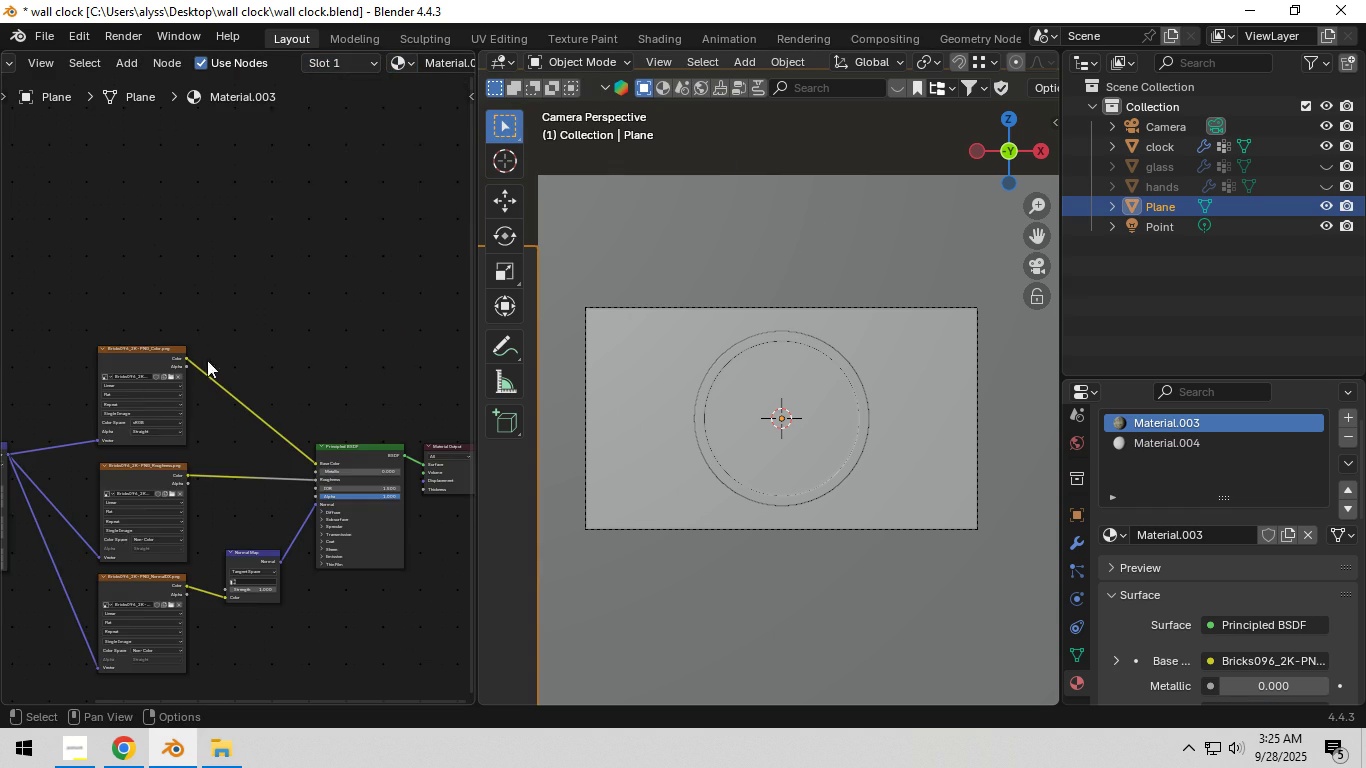 
scroll: coordinate [206, 381], scroll_direction: none, amount: 0.0
 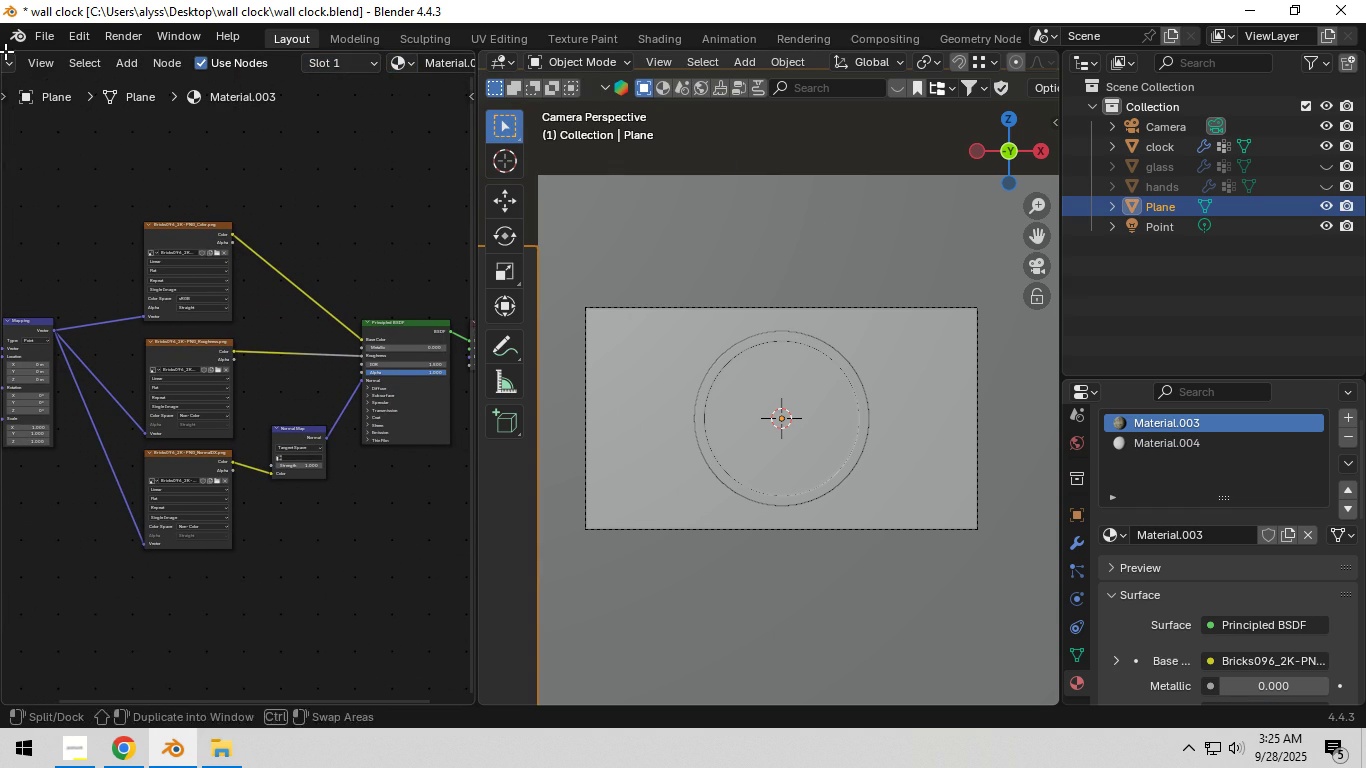 
scroll: coordinate [19, 63], scroll_direction: up, amount: 5.0
 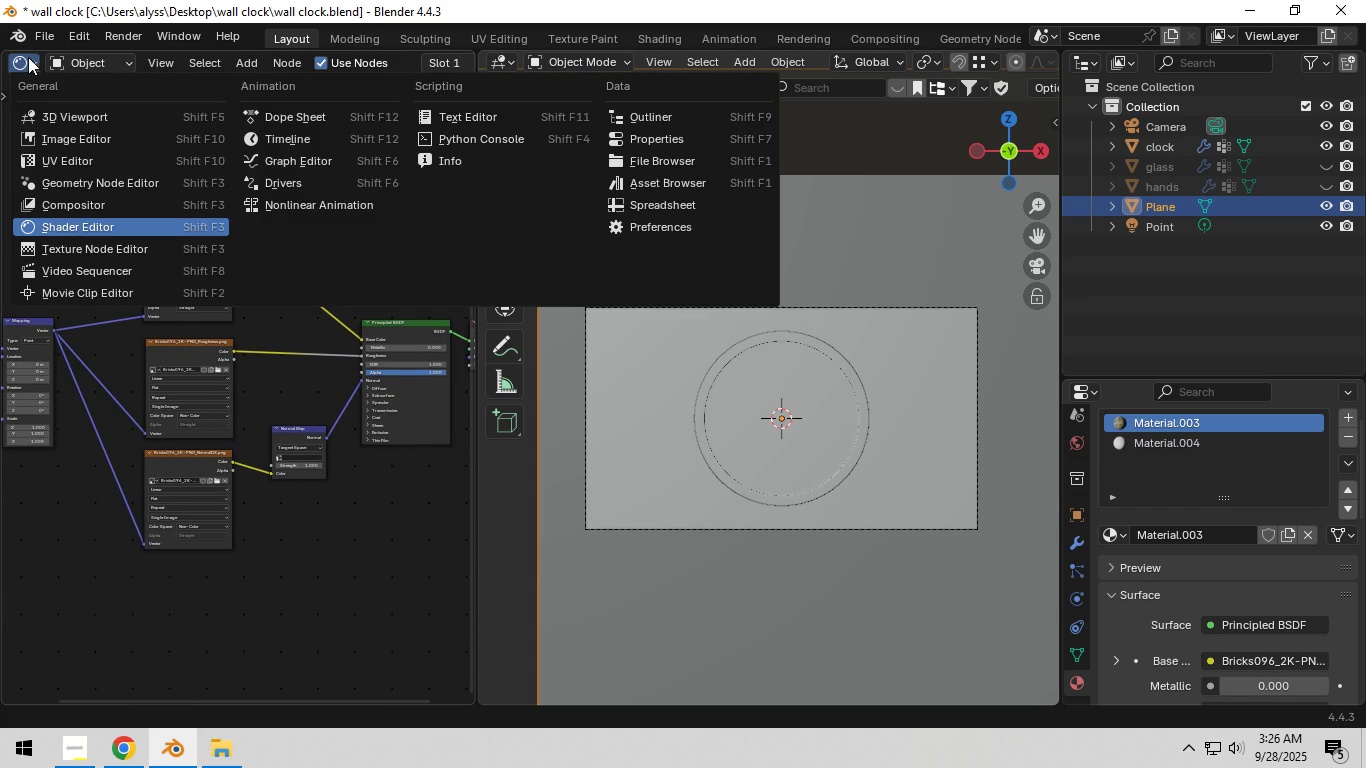 
left_click([28, 57])
 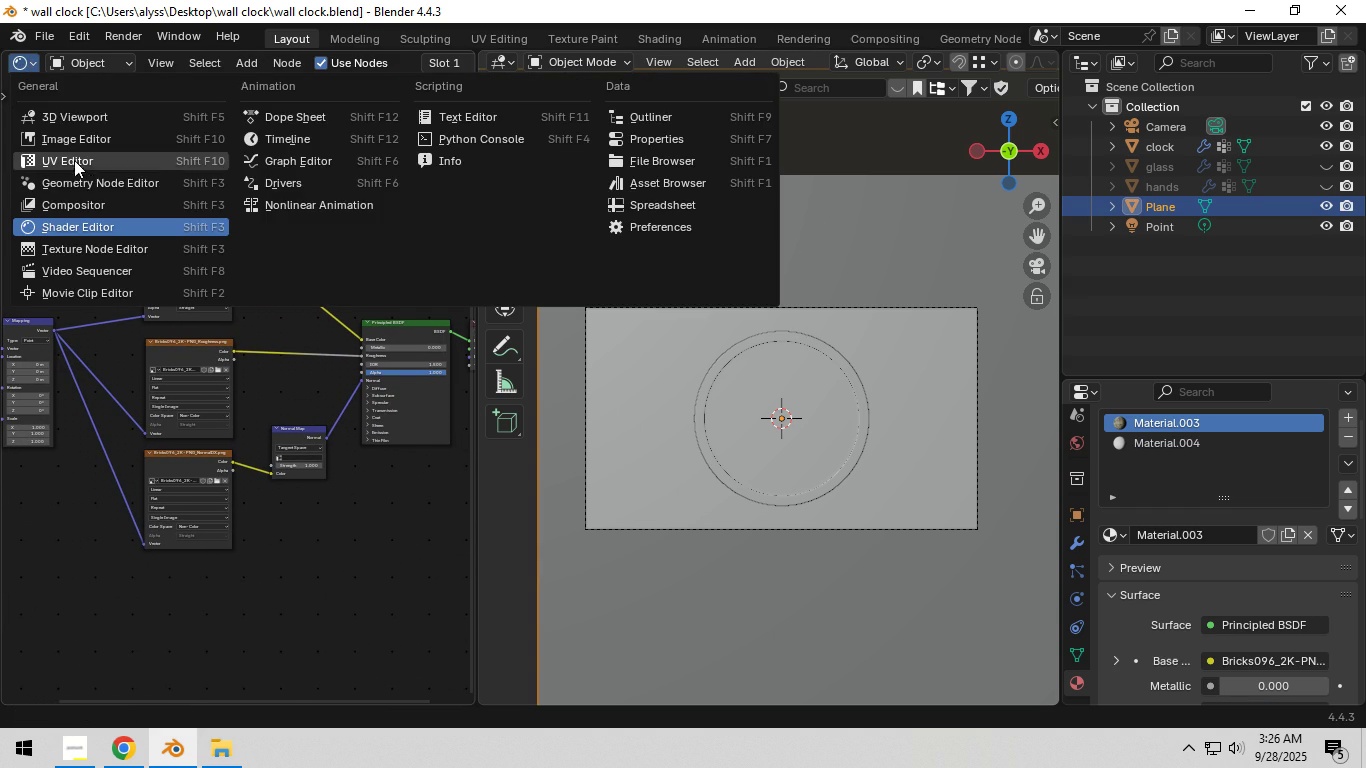 
left_click([74, 160])
 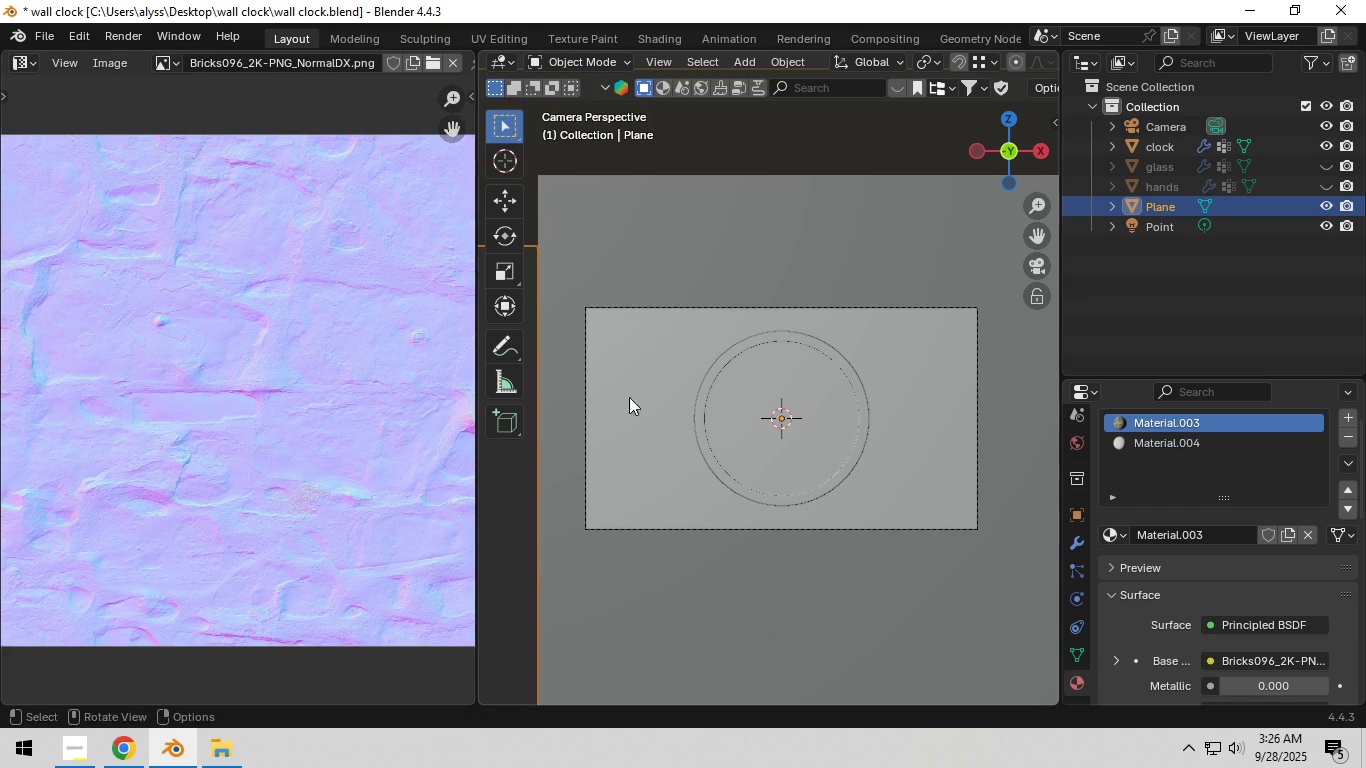 
scroll: coordinate [342, 444], scroll_direction: down, amount: 10.0
 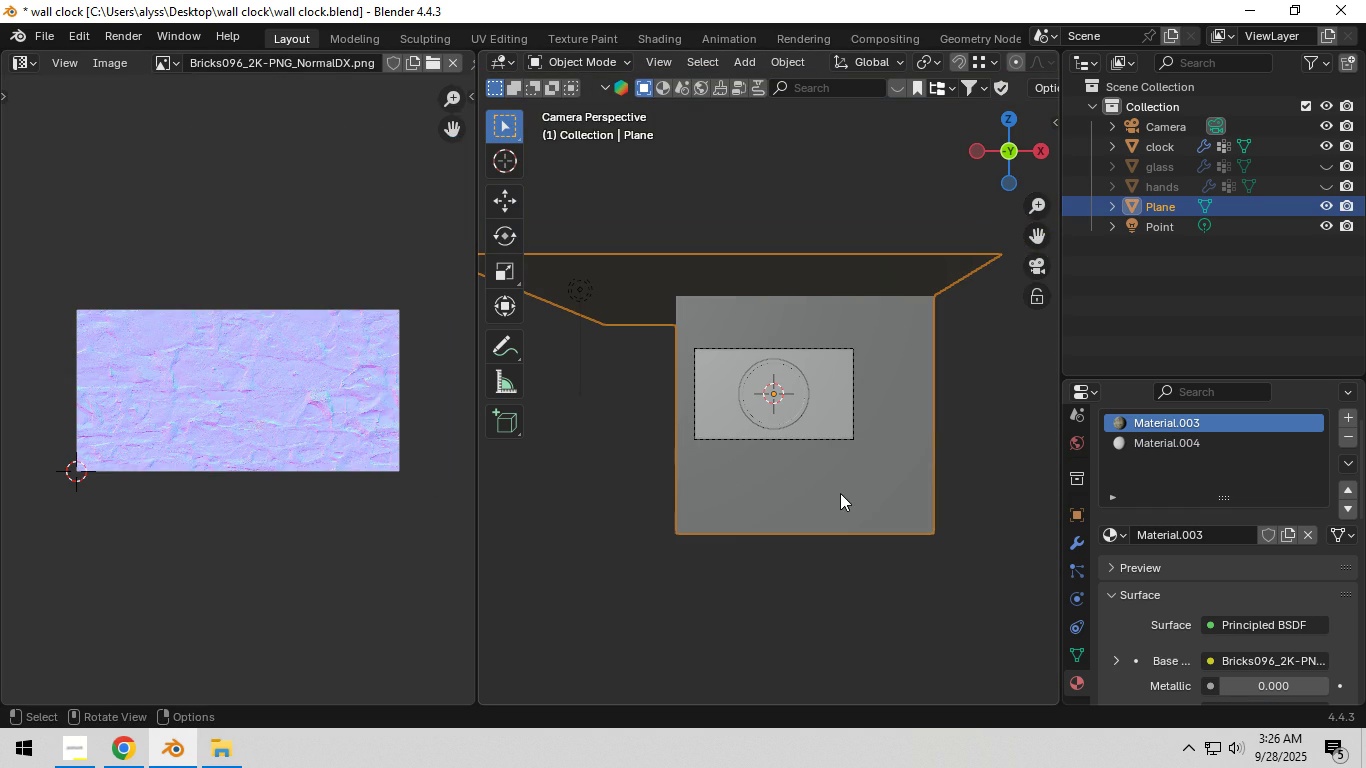 
left_click([841, 493])
 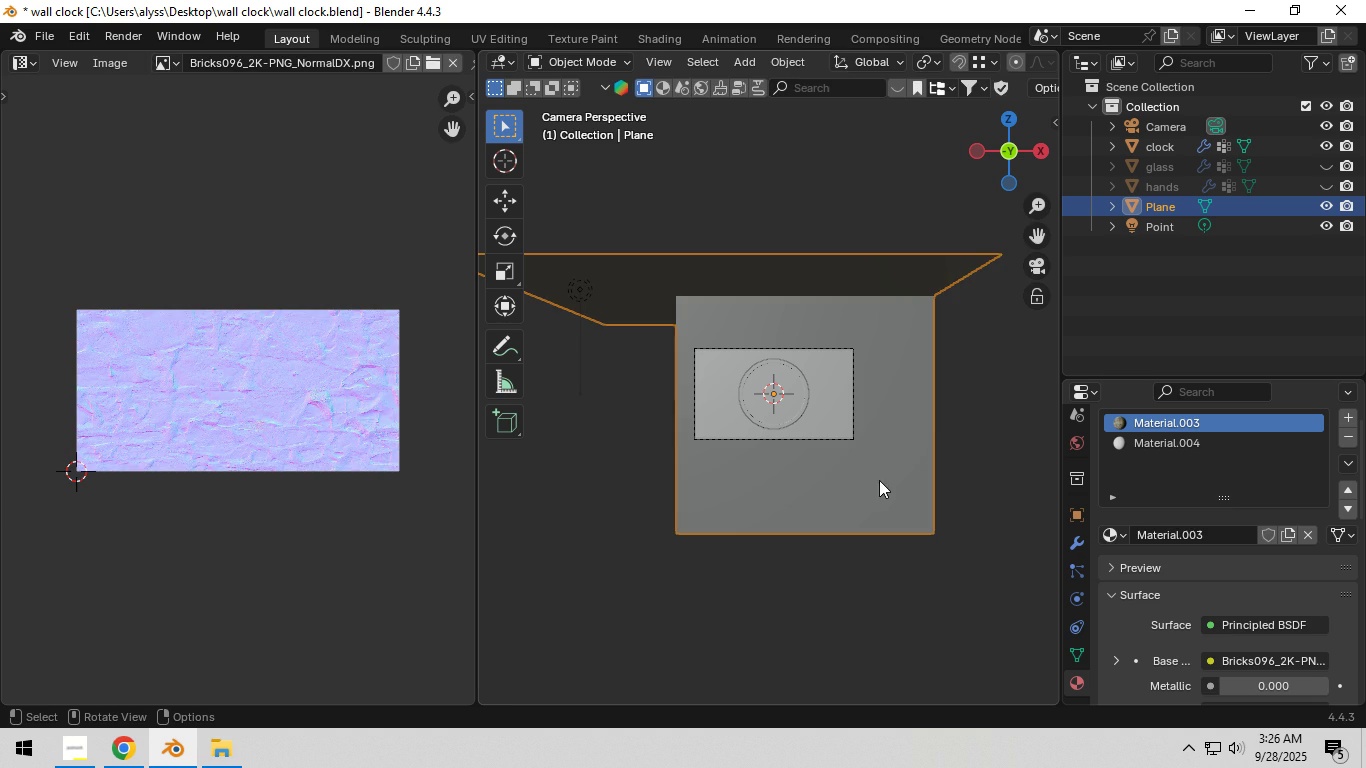 
key(Tab)
 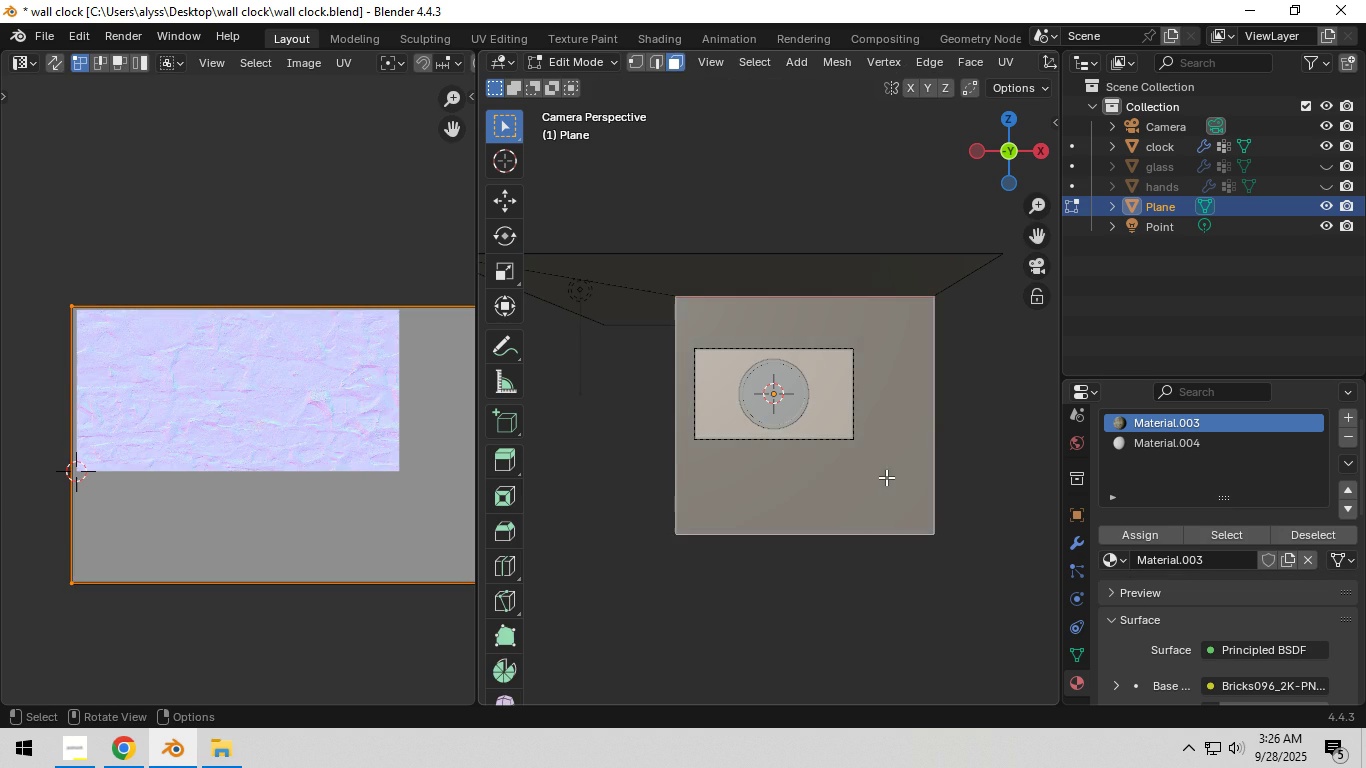 
left_click([886, 477])